 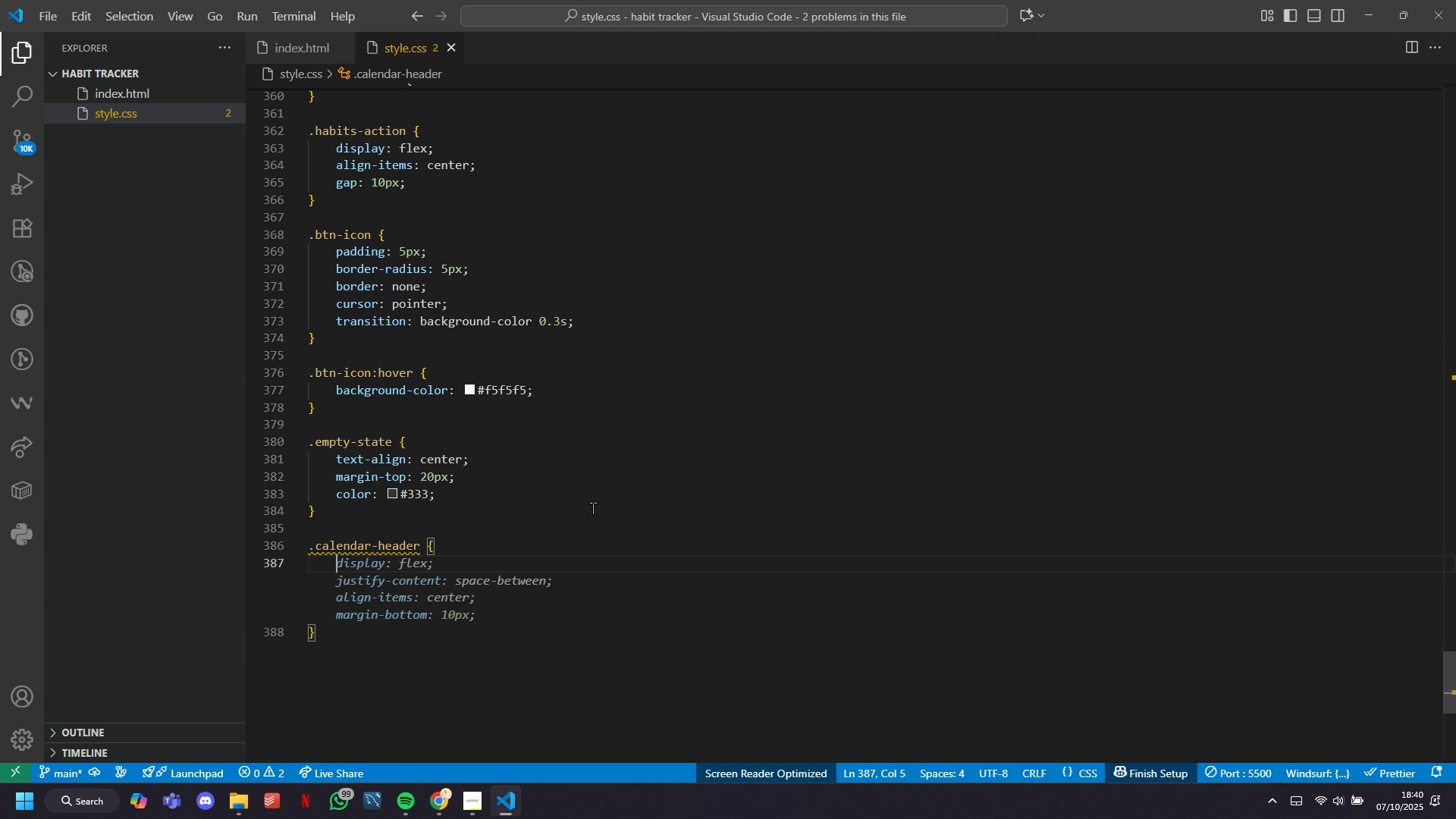 
key(Tab)
 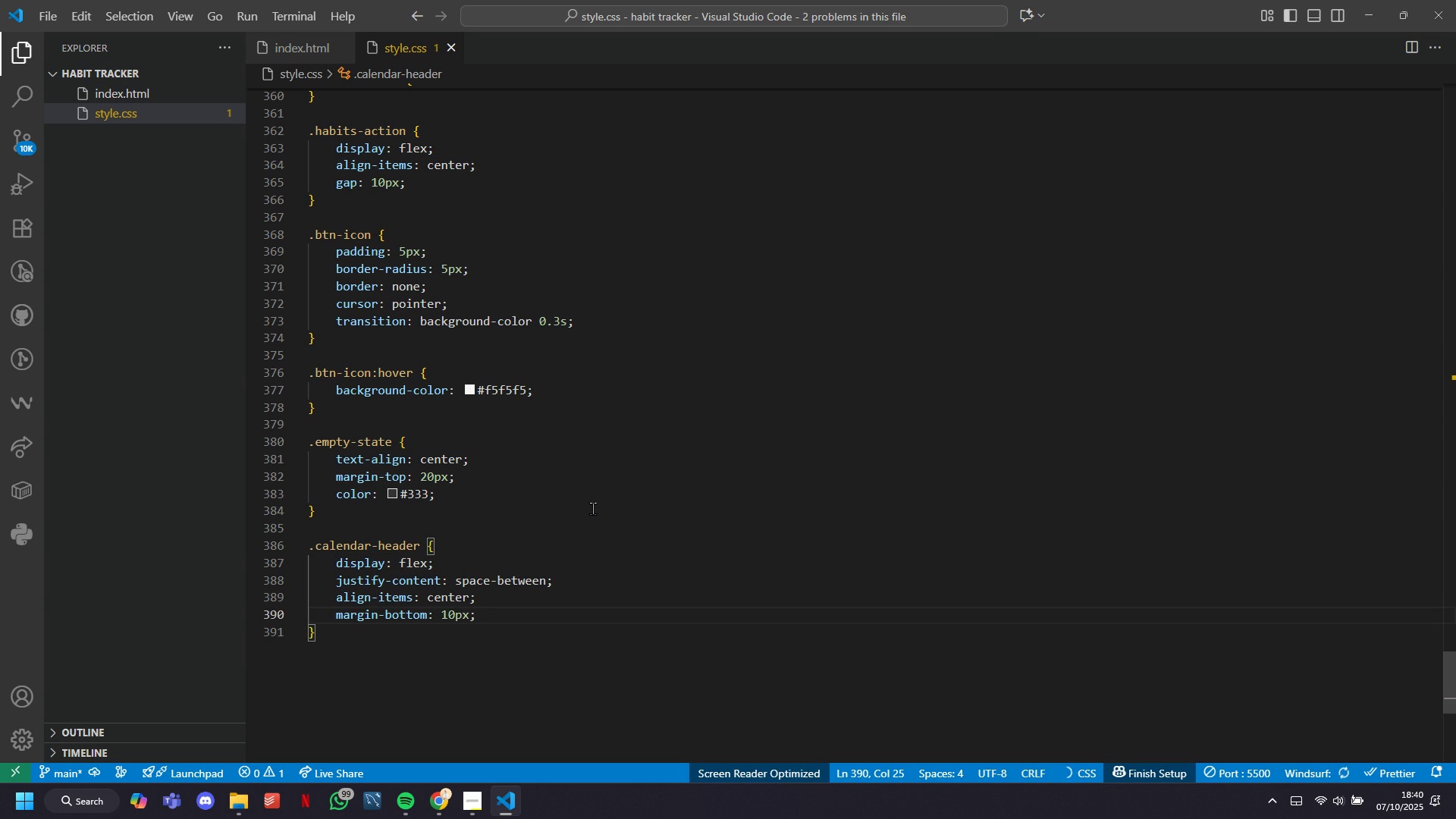 
key(ArrowDown)
 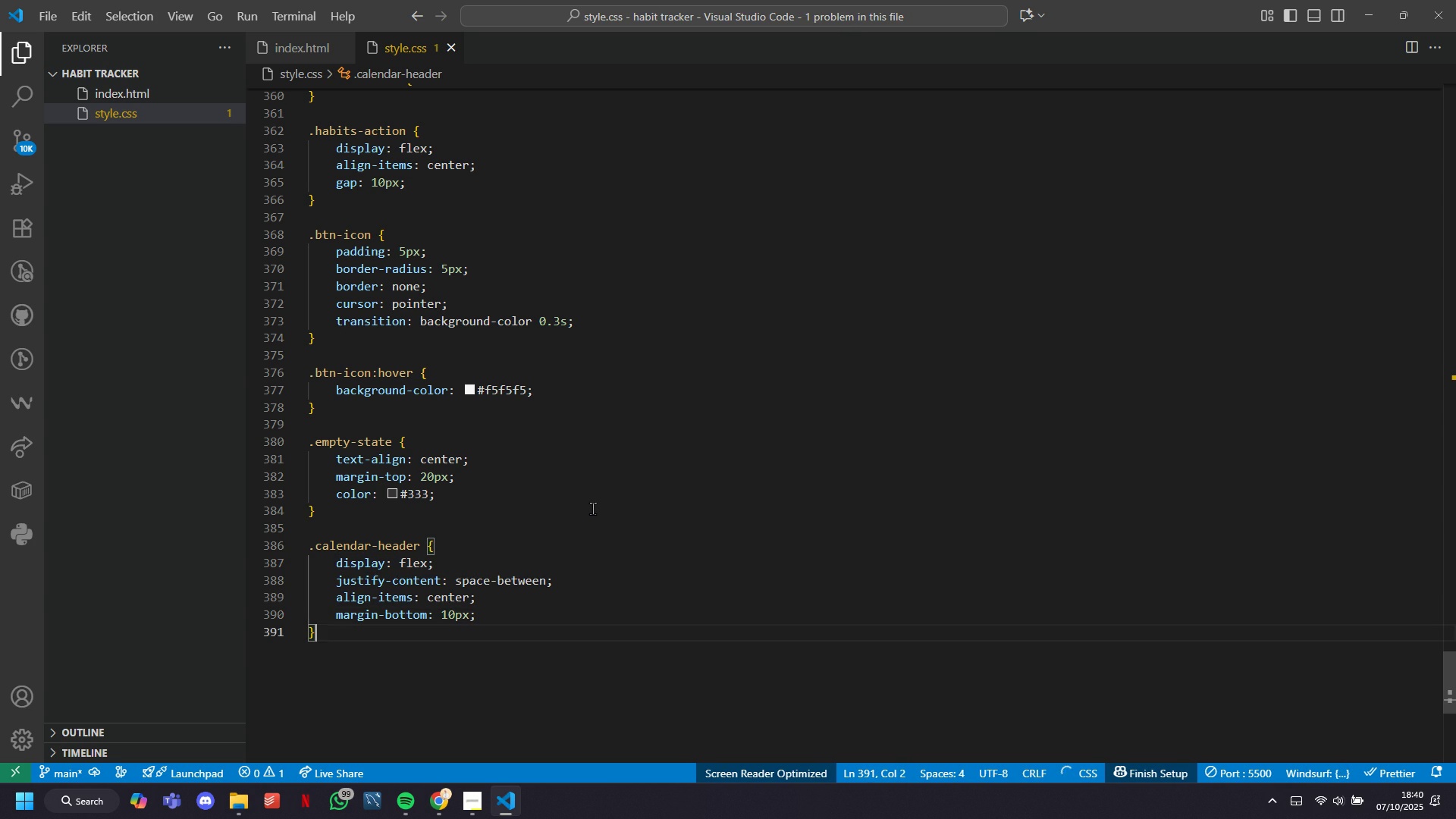 
key(Enter)
 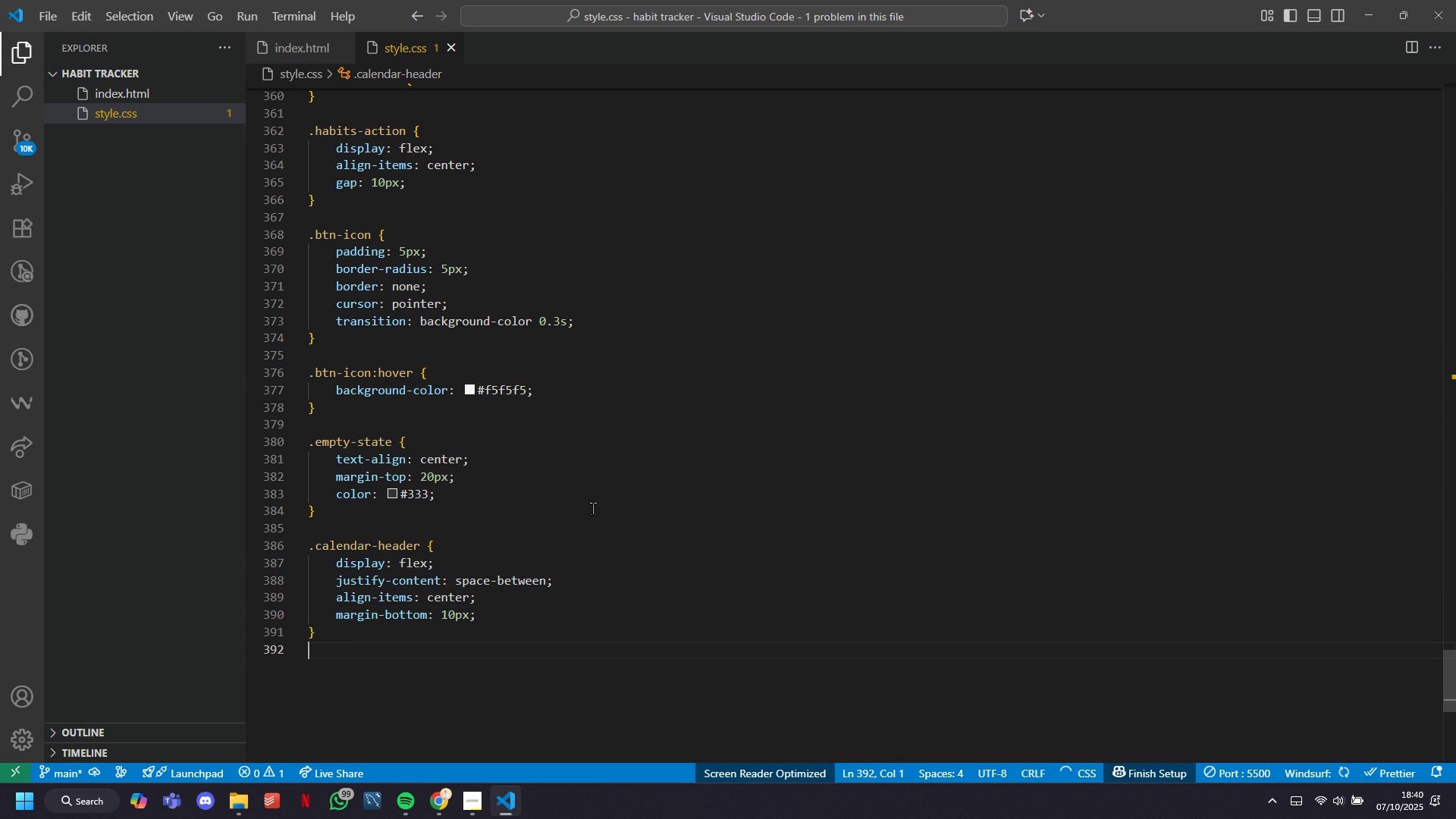 
key(Enter)
 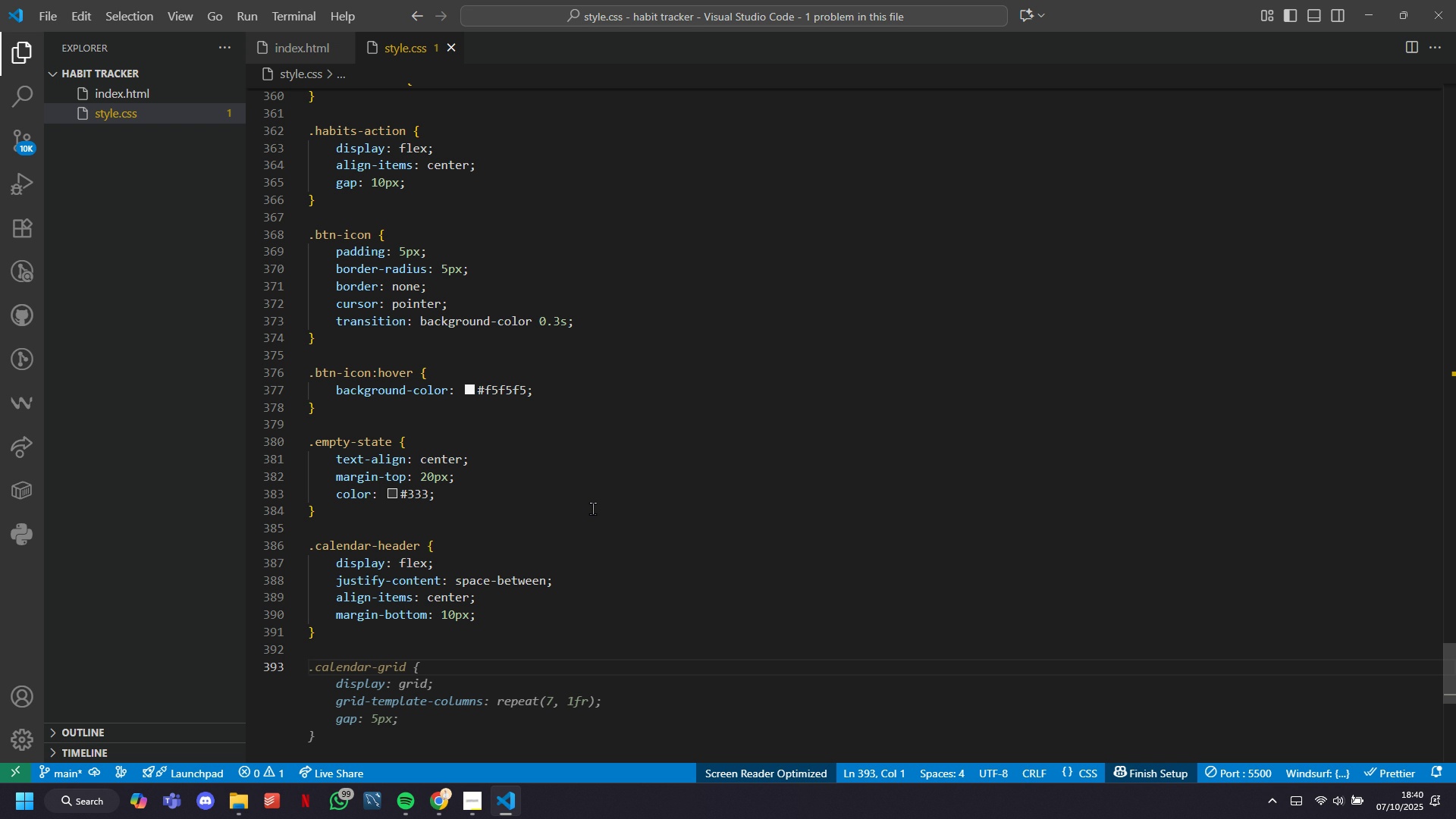 
wait(41.19)
 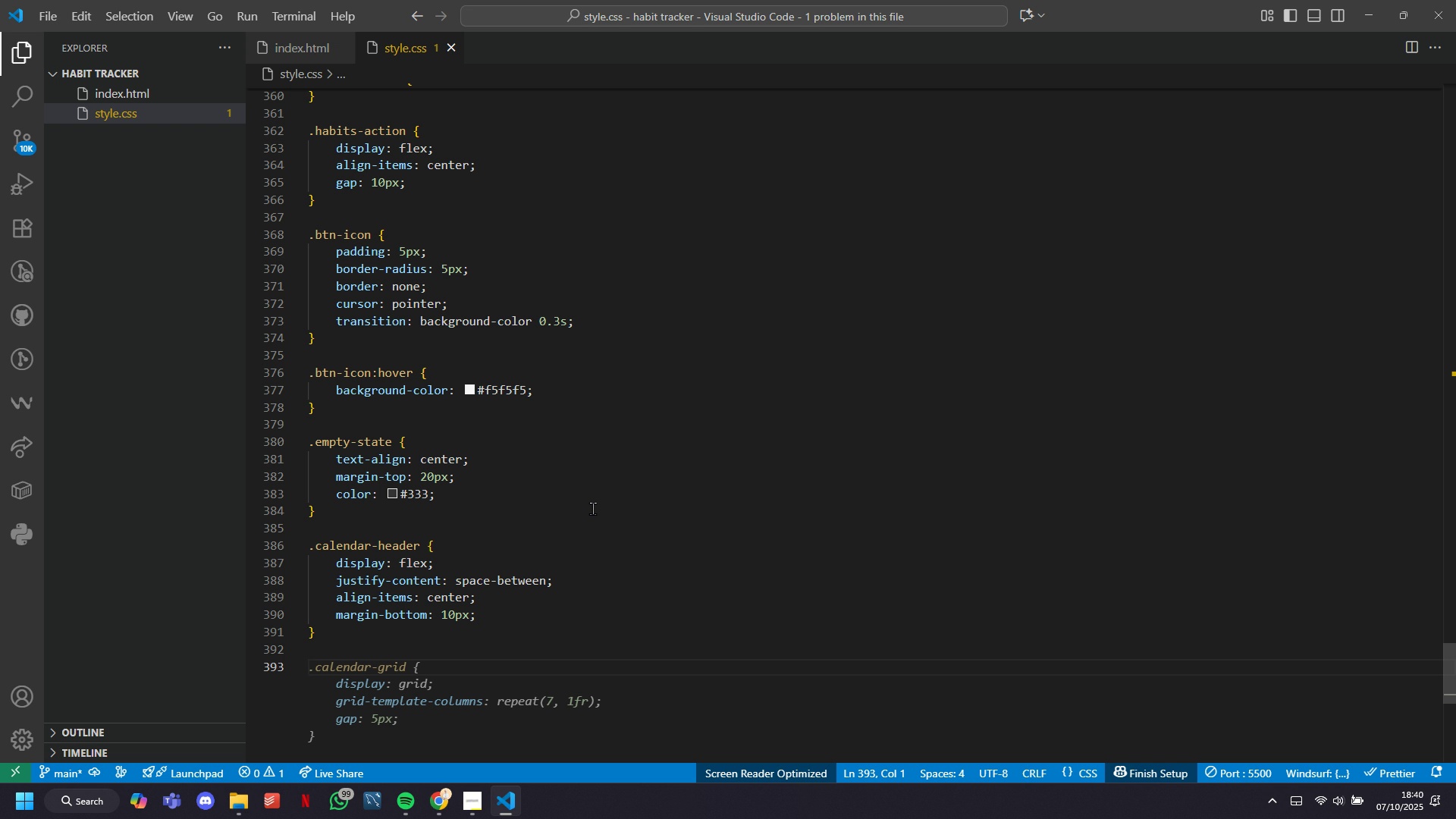 
key(Tab)
 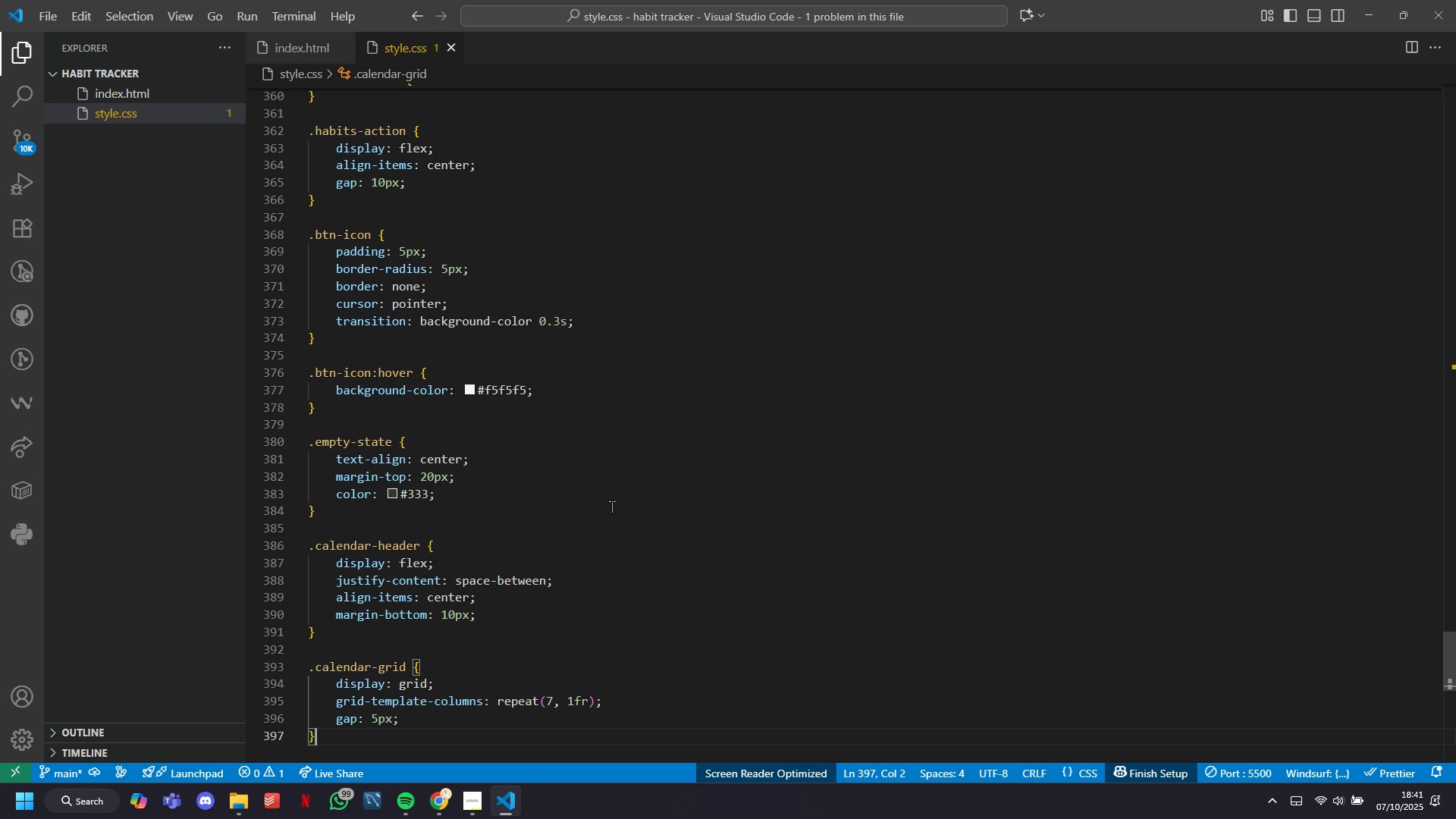 
wait(40.66)
 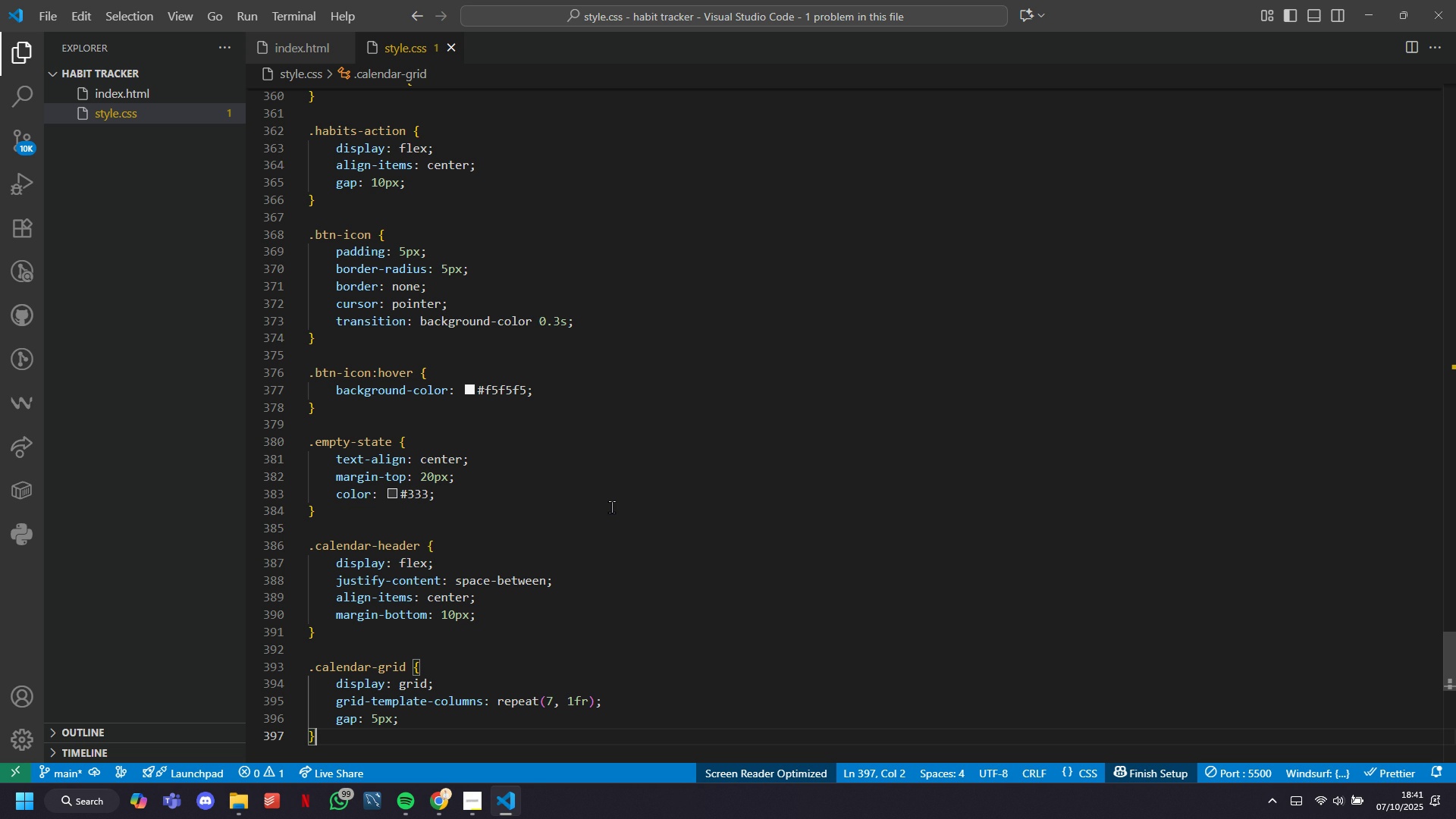 
scroll: coordinate [611, 507], scroll_direction: down, amount: 1.0
 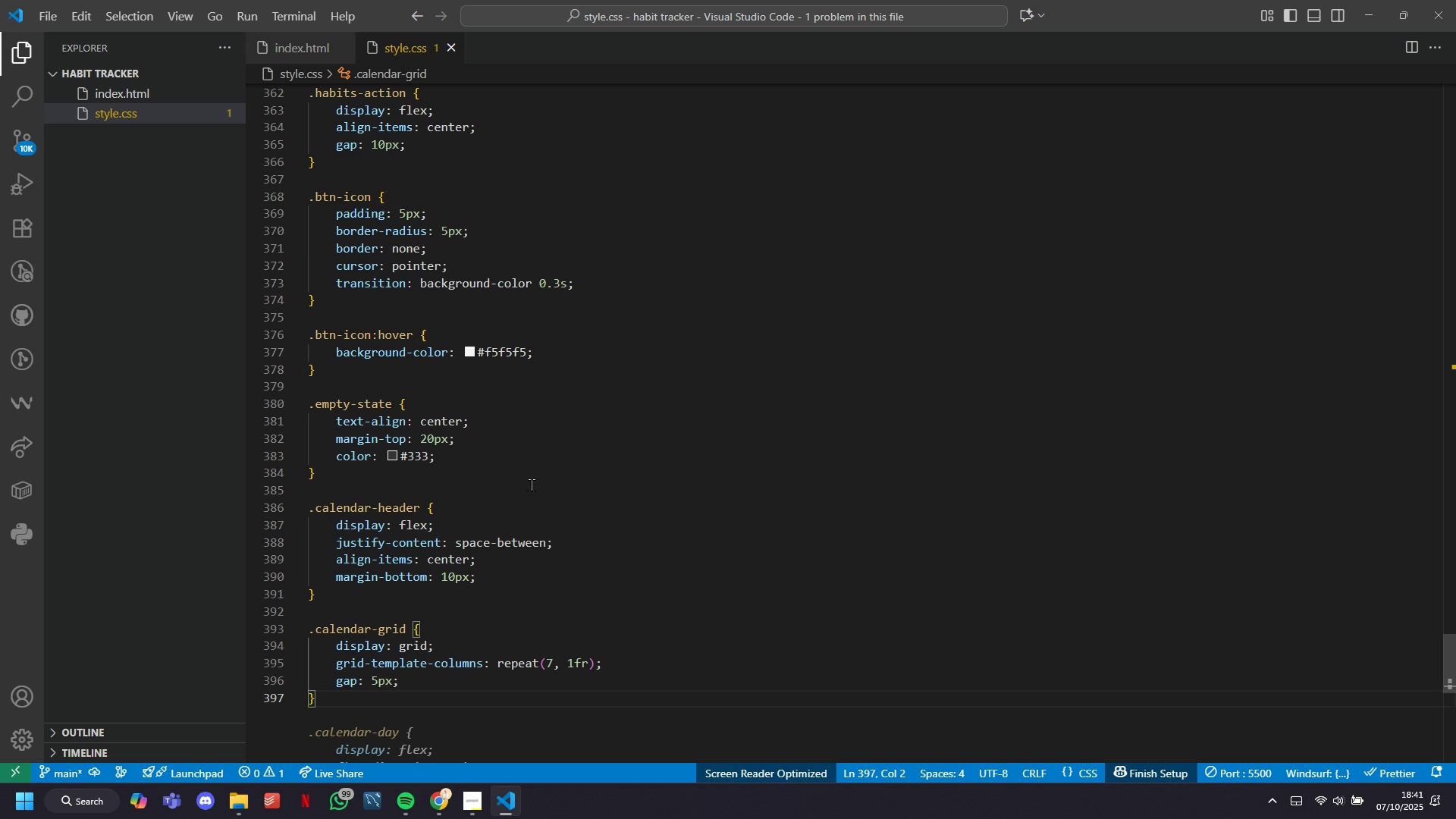 
key(Control+ControlLeft)
 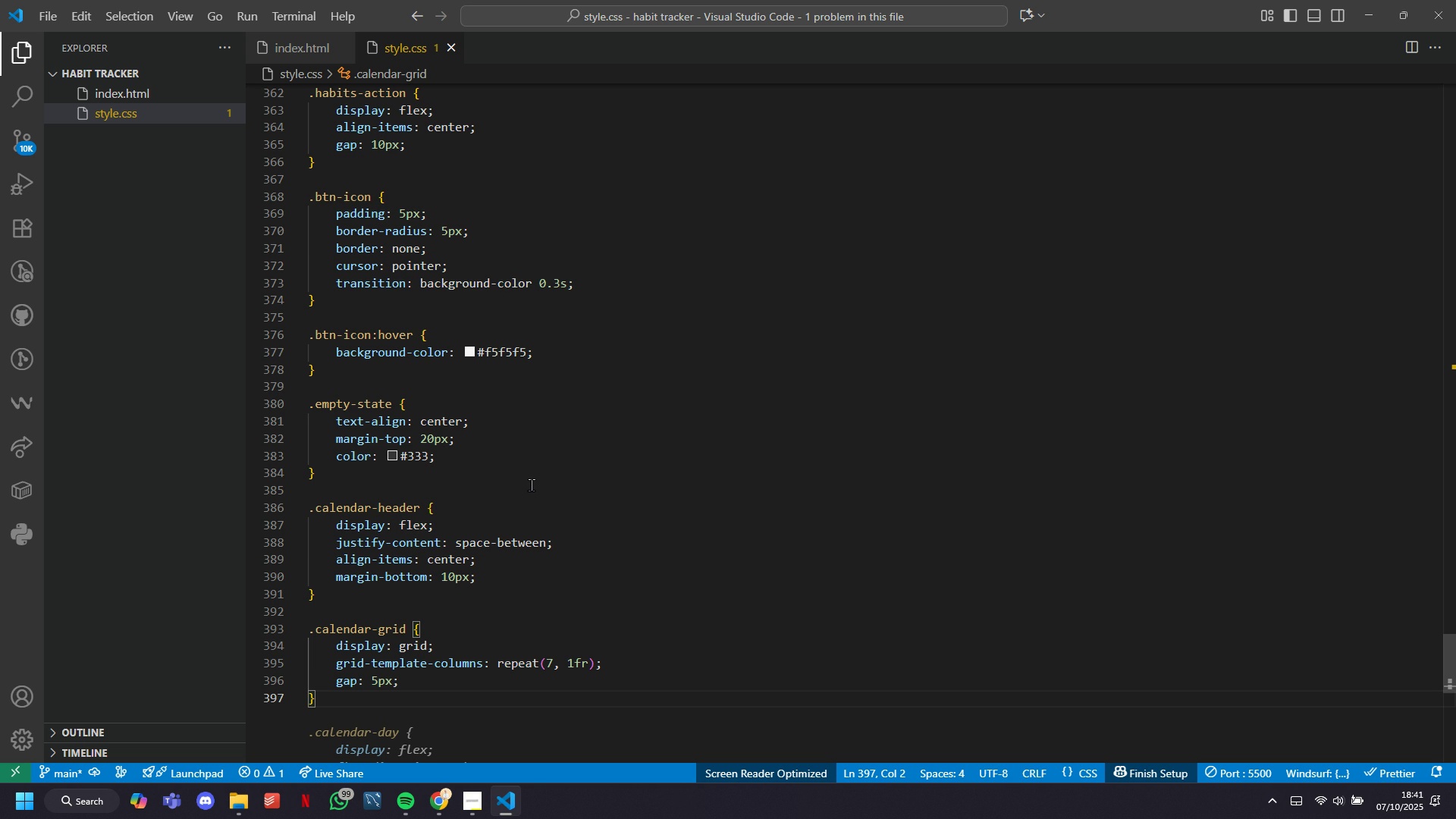 
key(Control+S)
 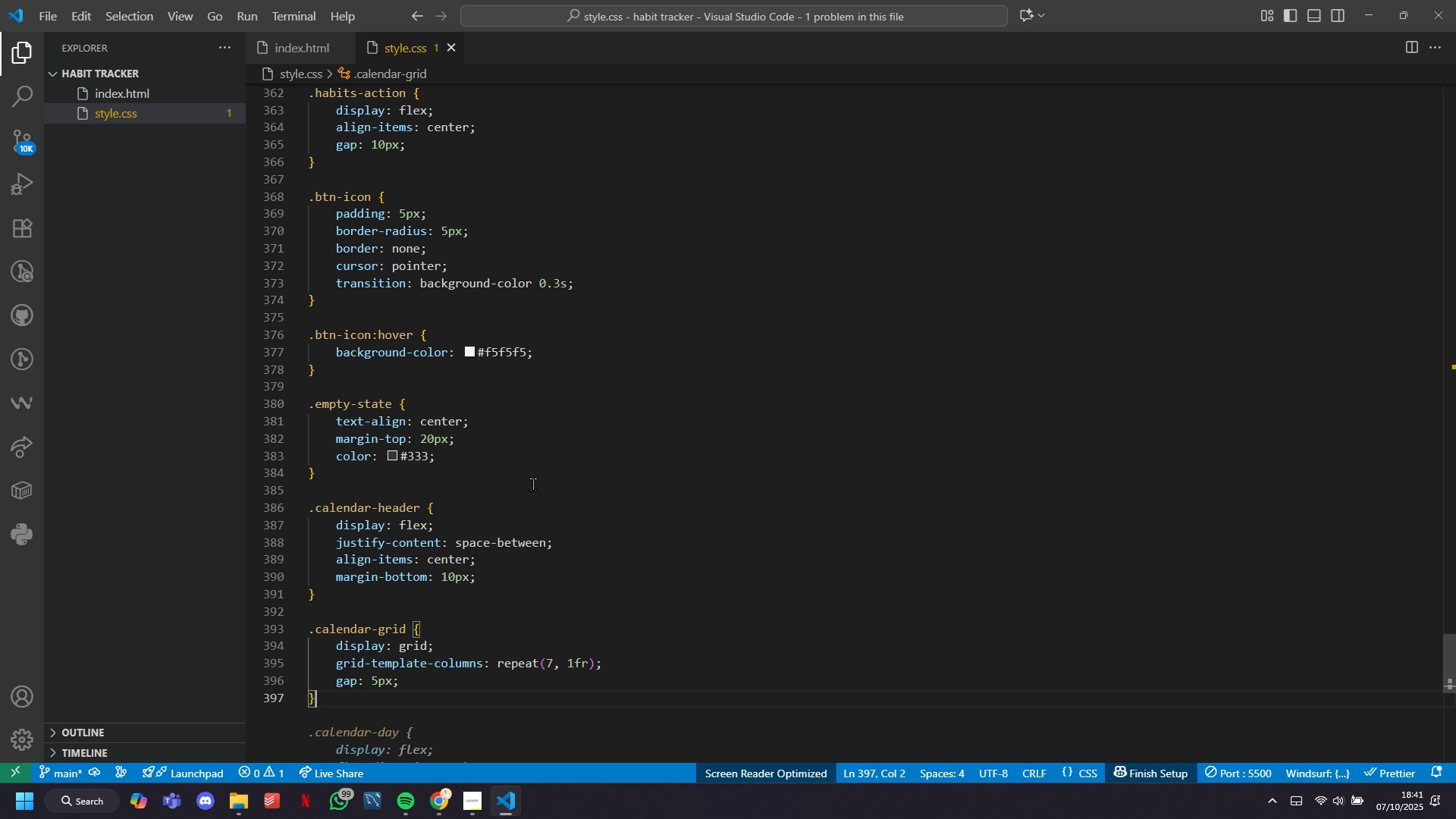 
key(Tab)
 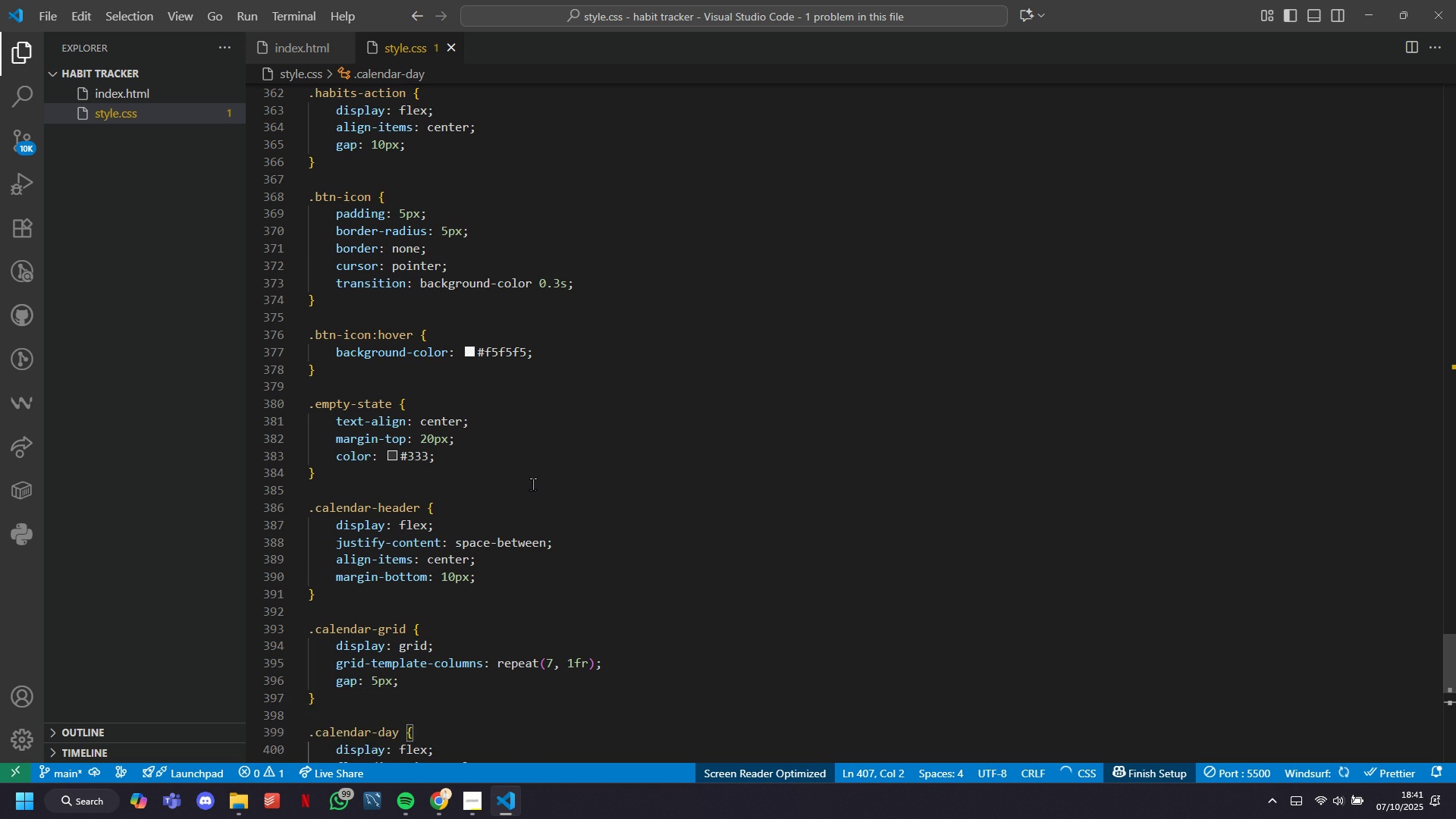 
scroll: coordinate [532, 484], scroll_direction: down, amount: 6.0
 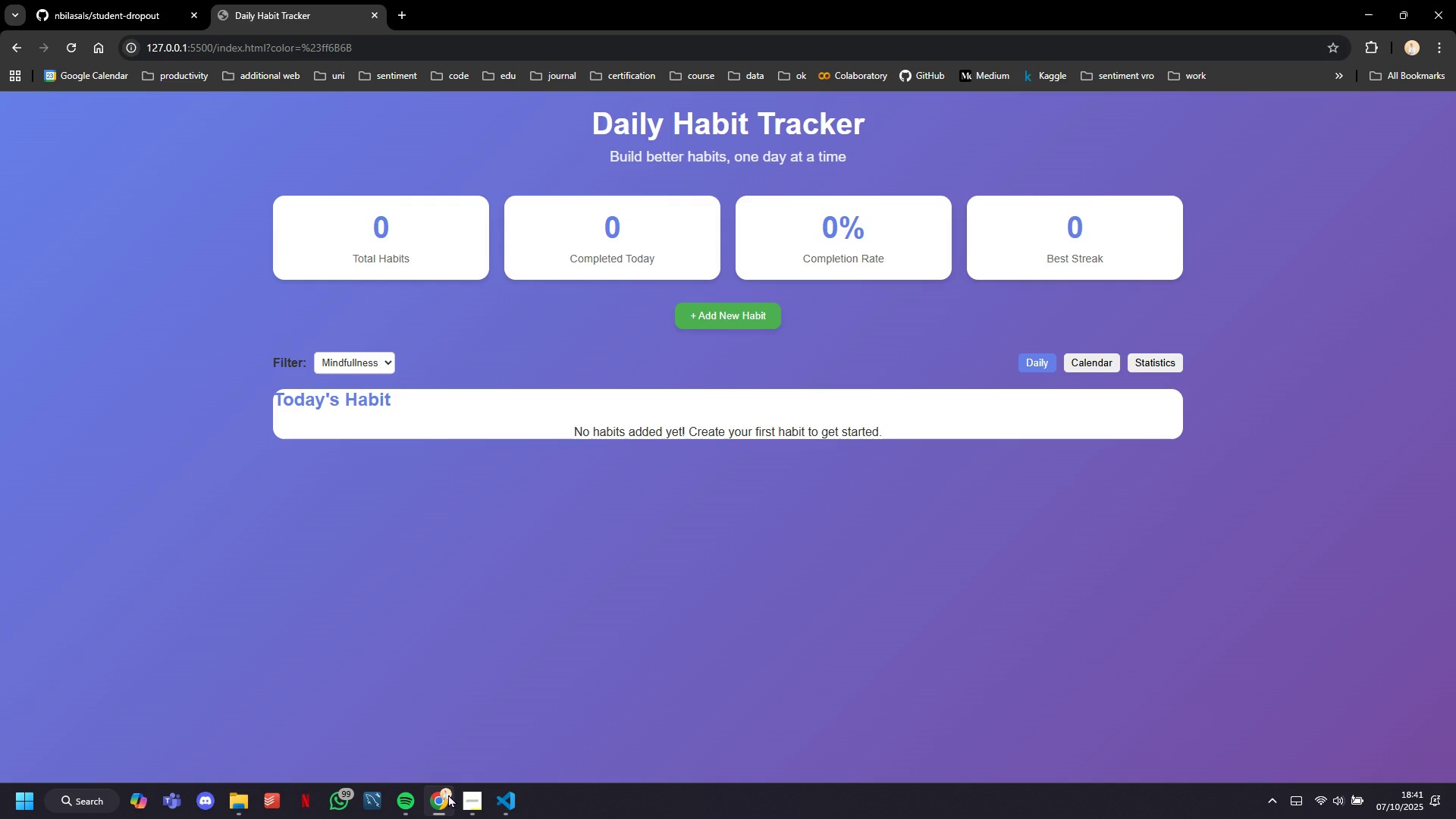 
wait(5.17)
 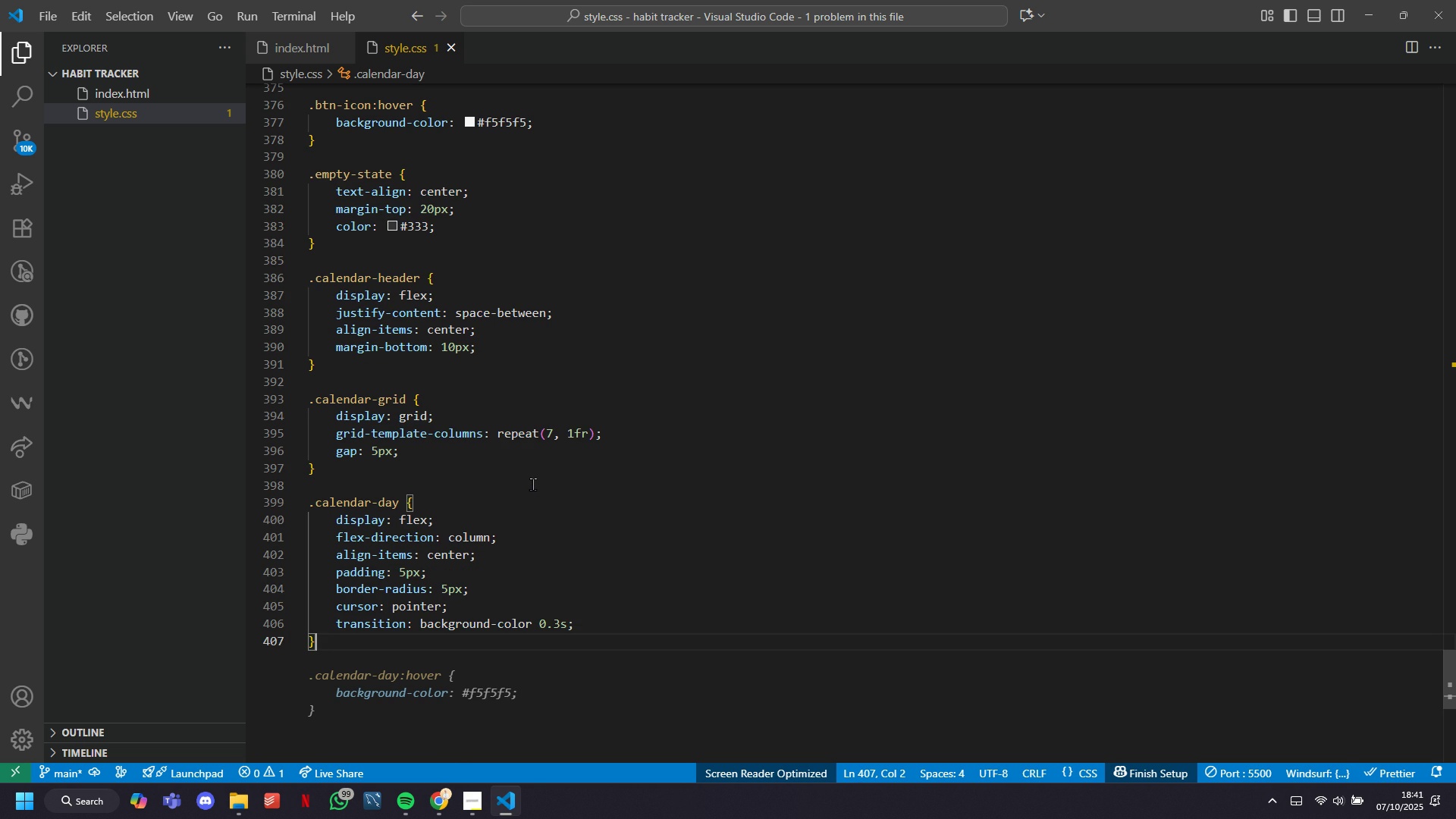 
left_click([448, 794])
 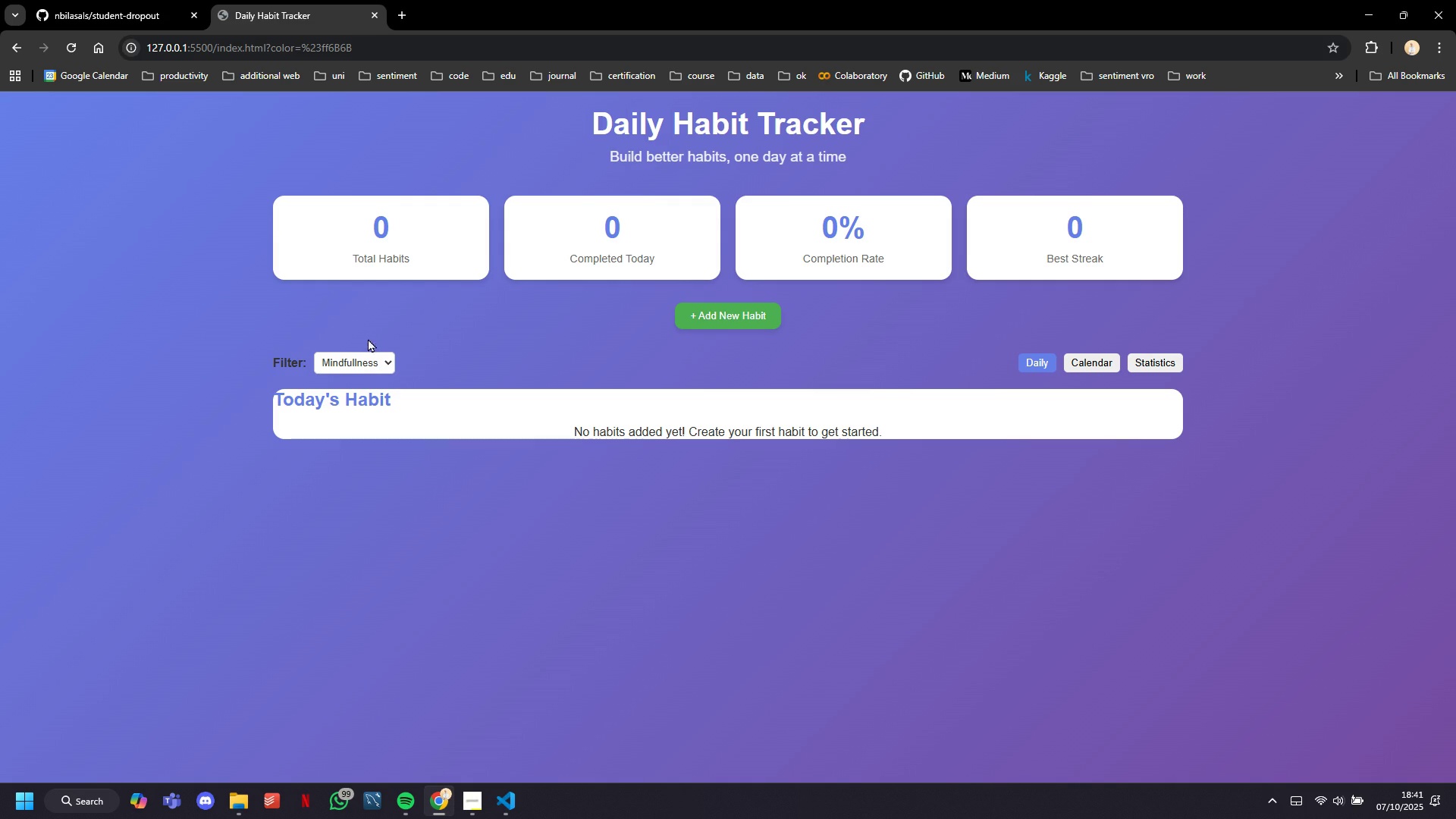 
left_click([363, 354])
 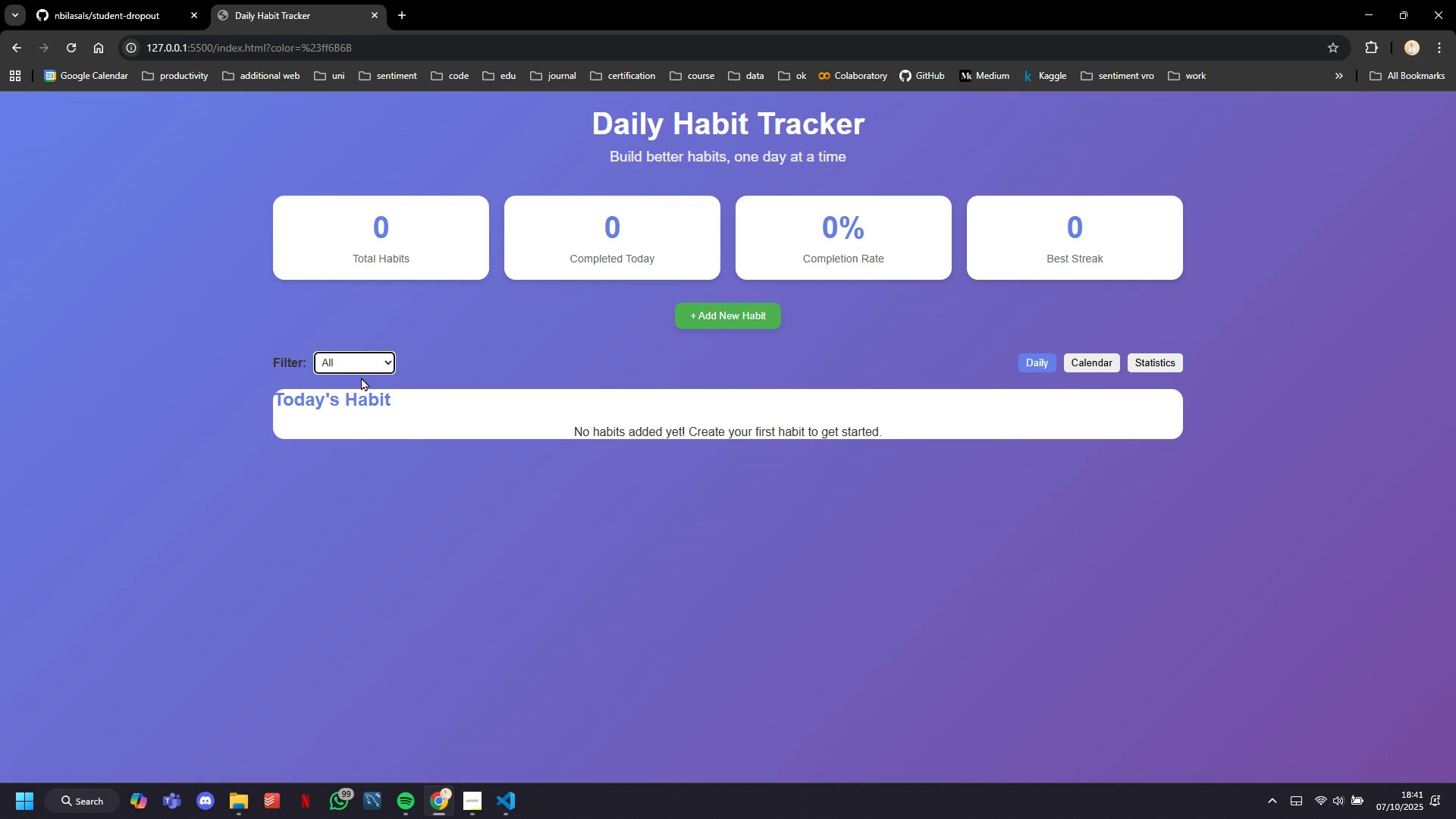 
double_click([370, 370])
 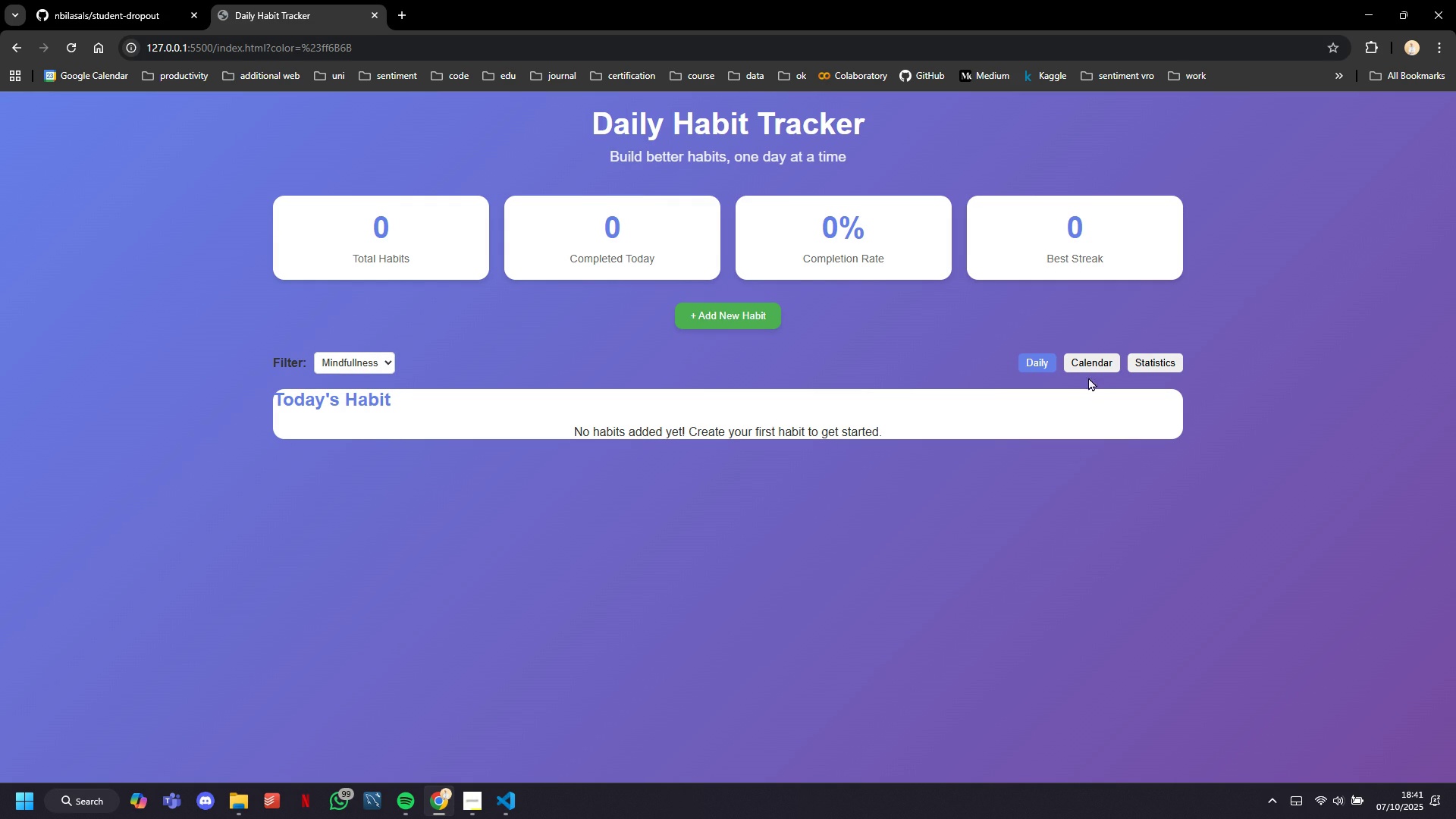 
double_click([1203, 361])
 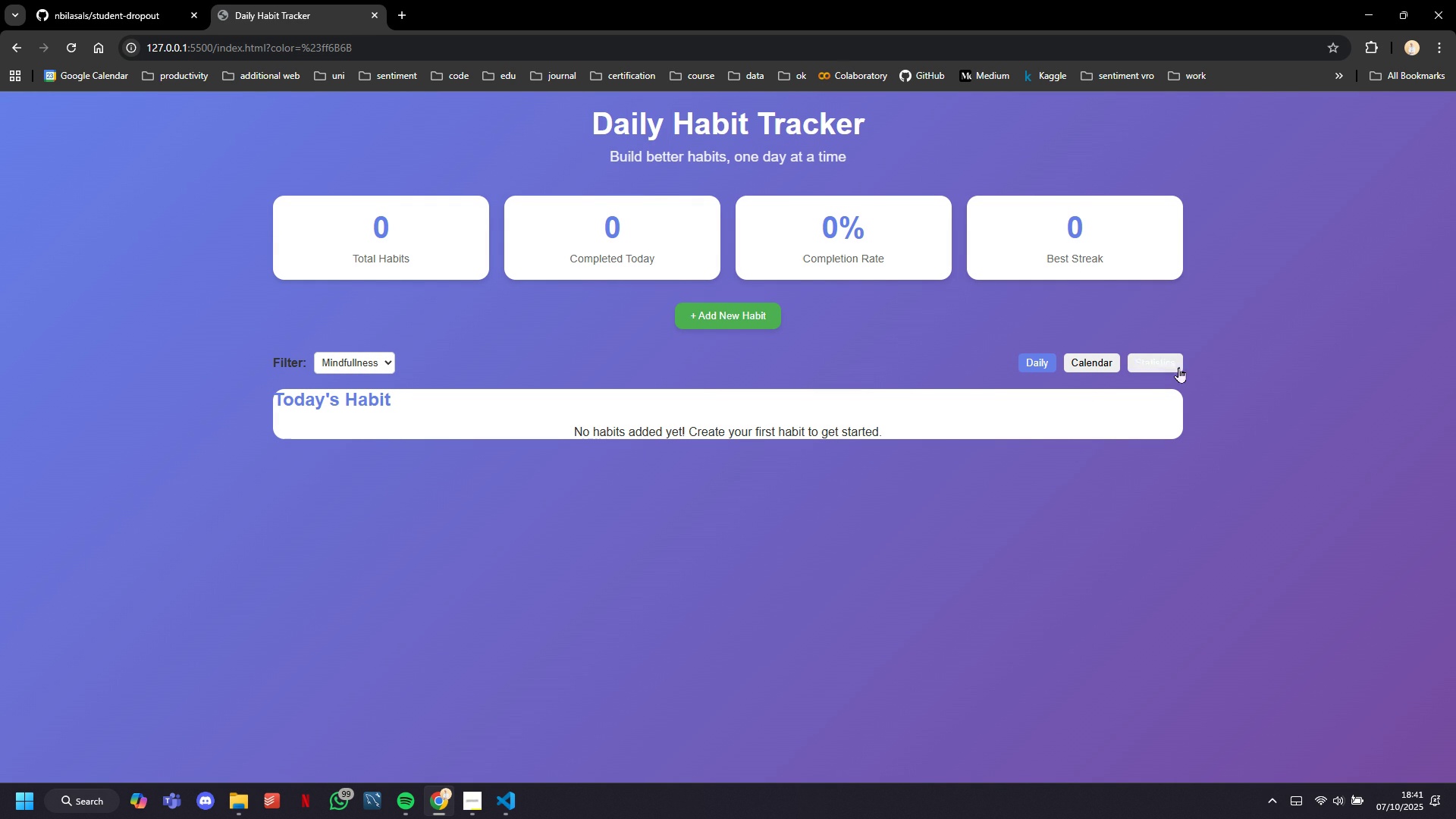 
left_click([1178, 367])
 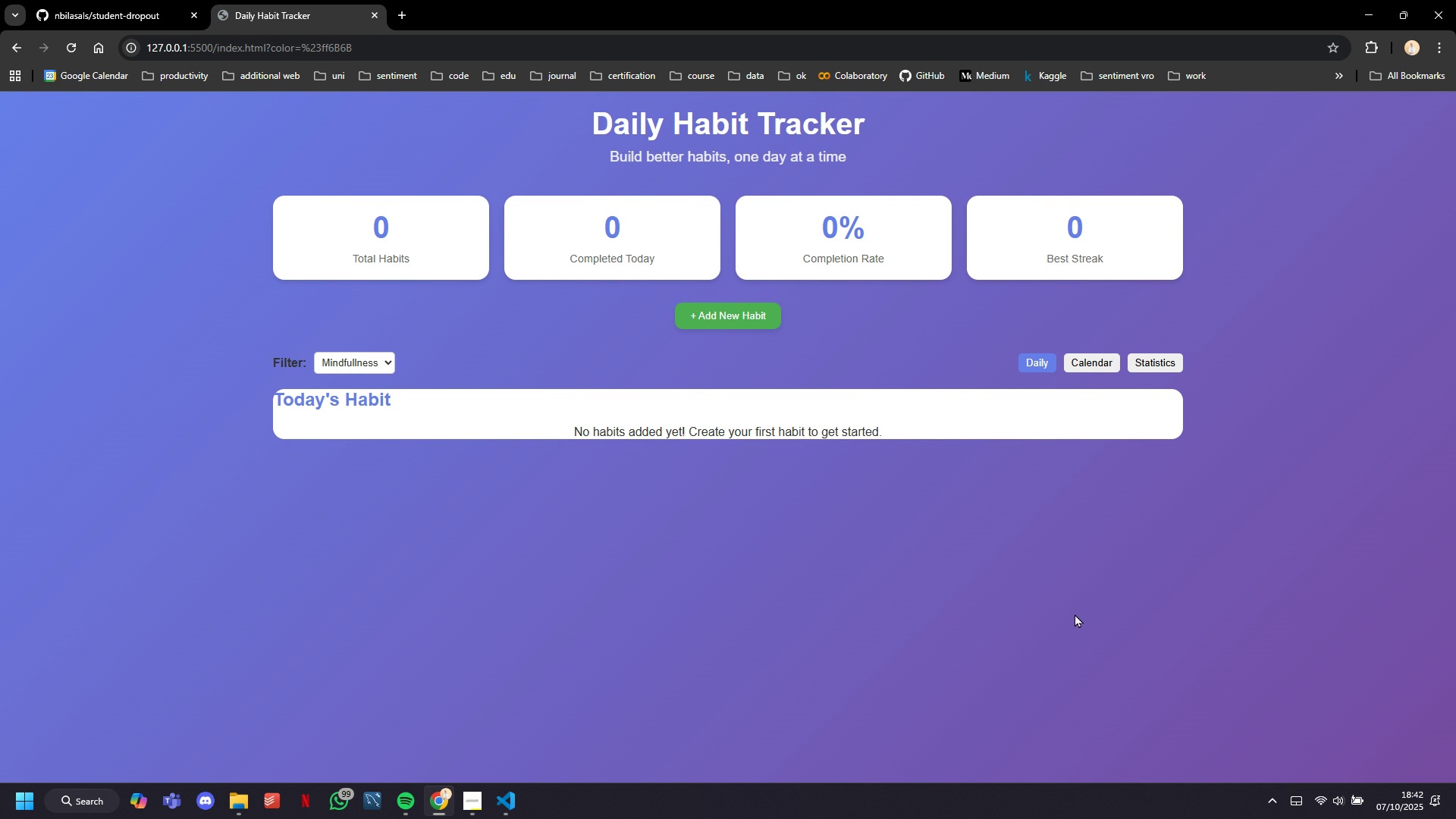 
wait(26.19)
 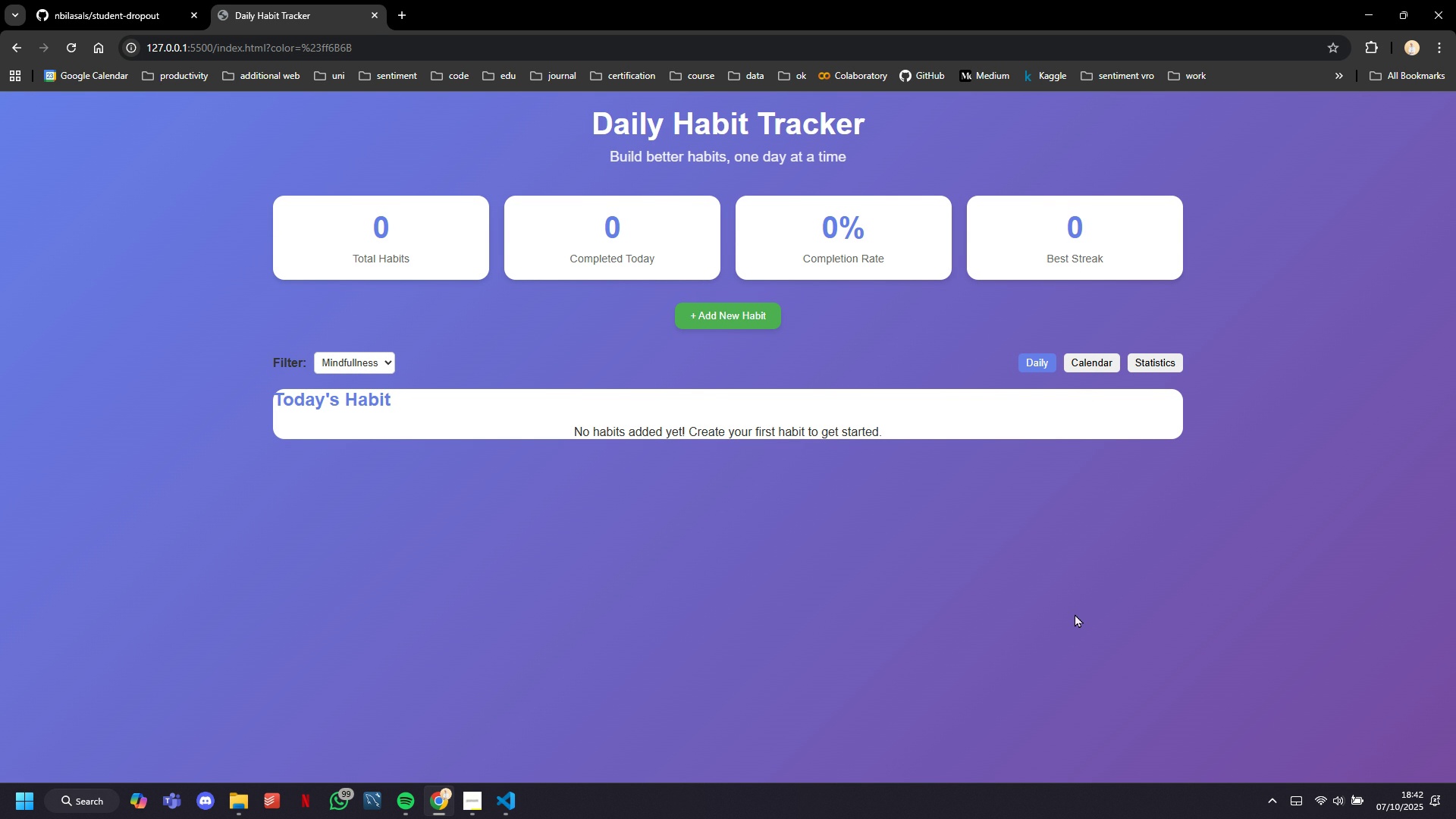 
left_click([482, 792])